 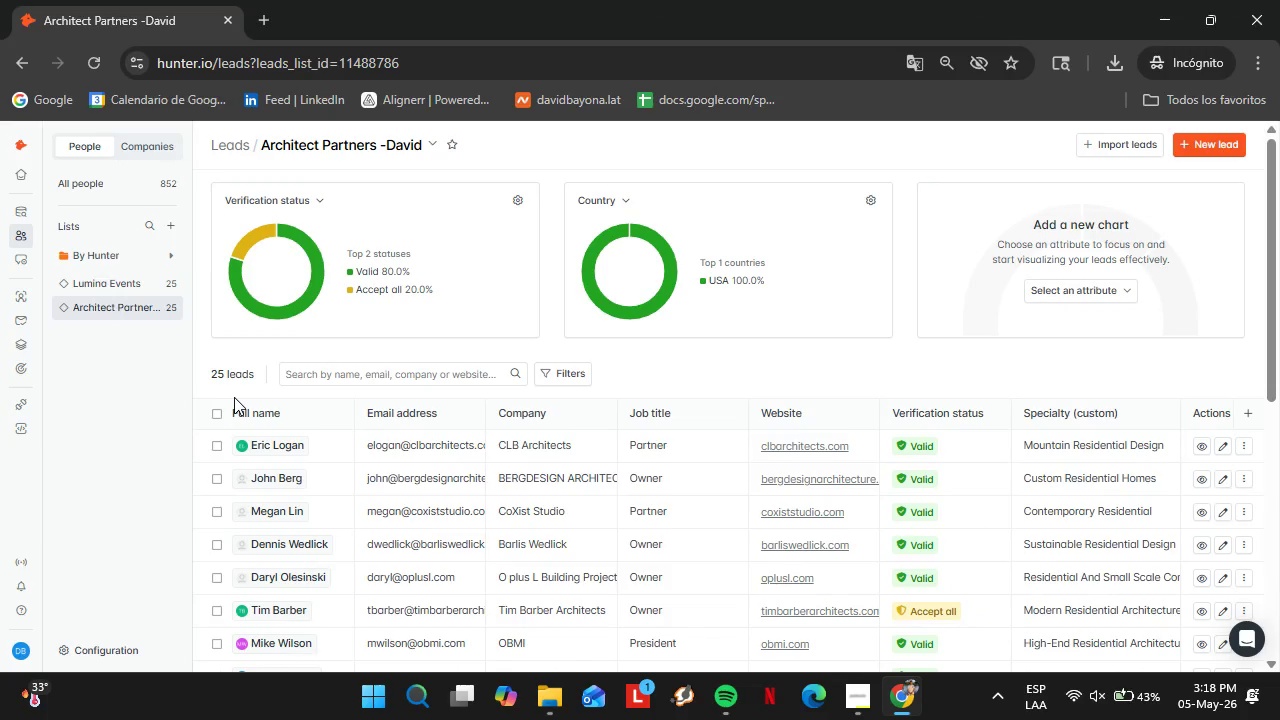 
left_click([38, 210])
 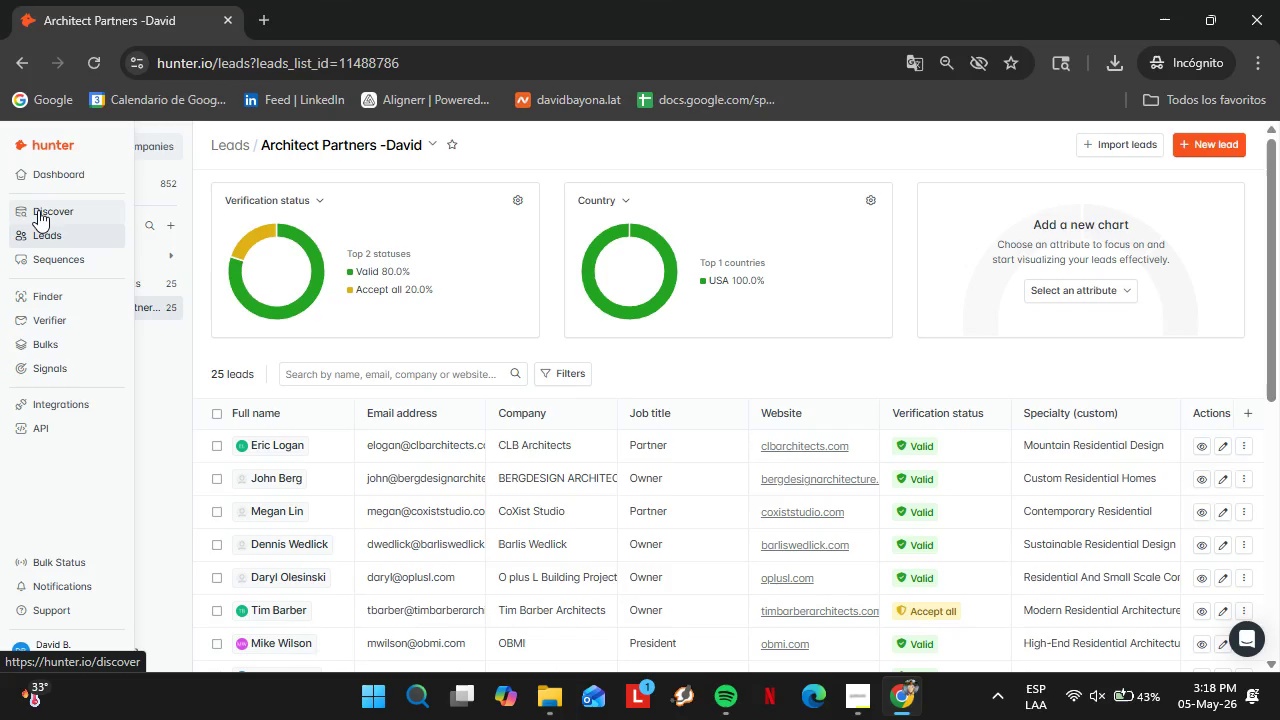 
left_click([61, 166])
 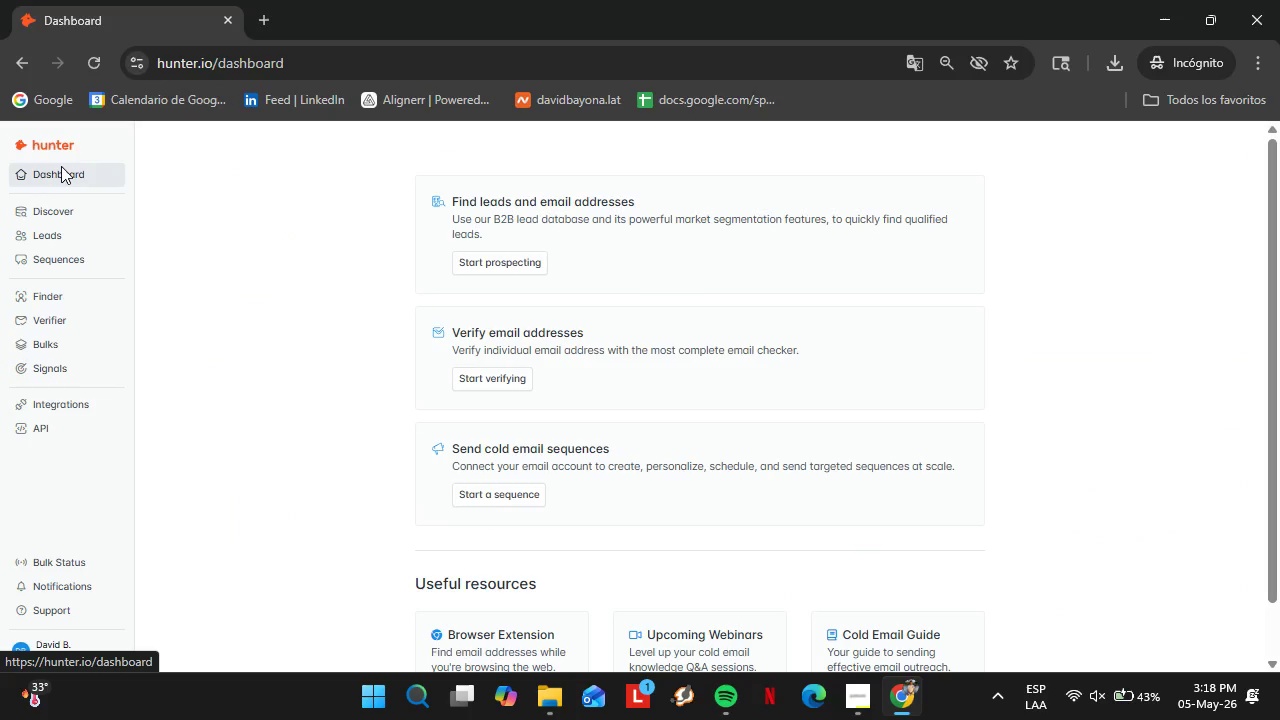 
wait(5.94)
 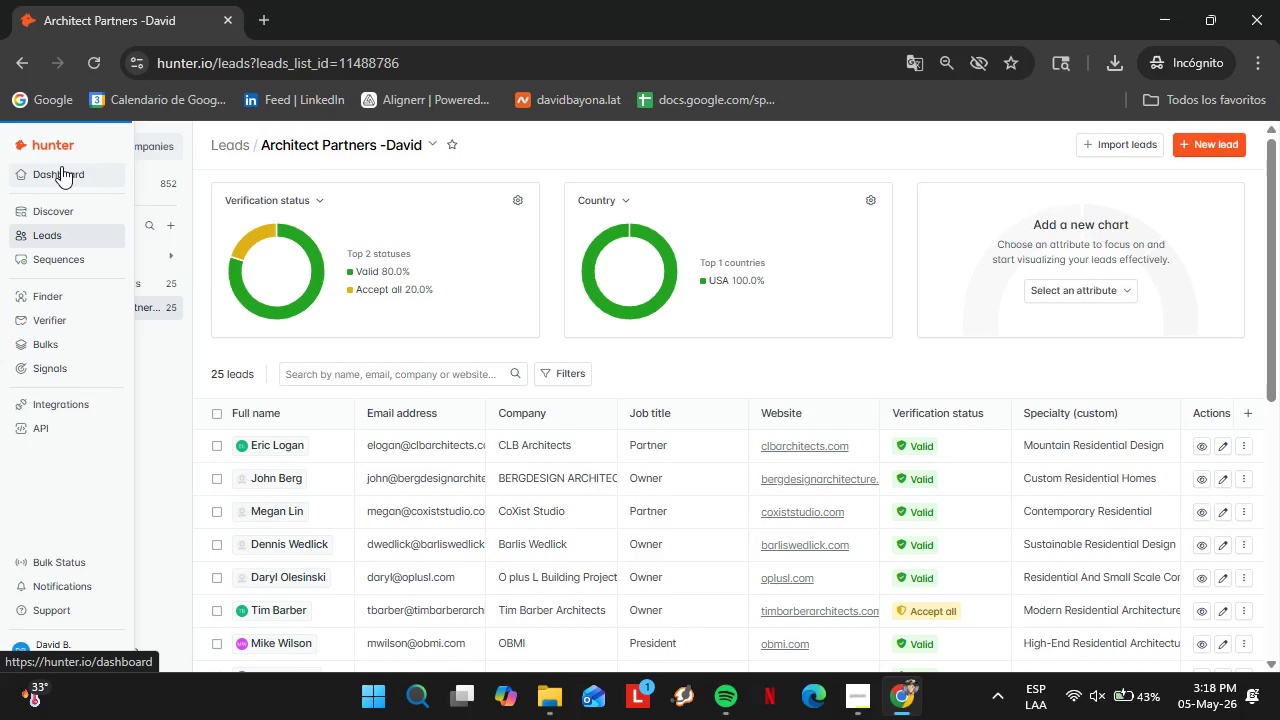 
left_click([859, 702])